 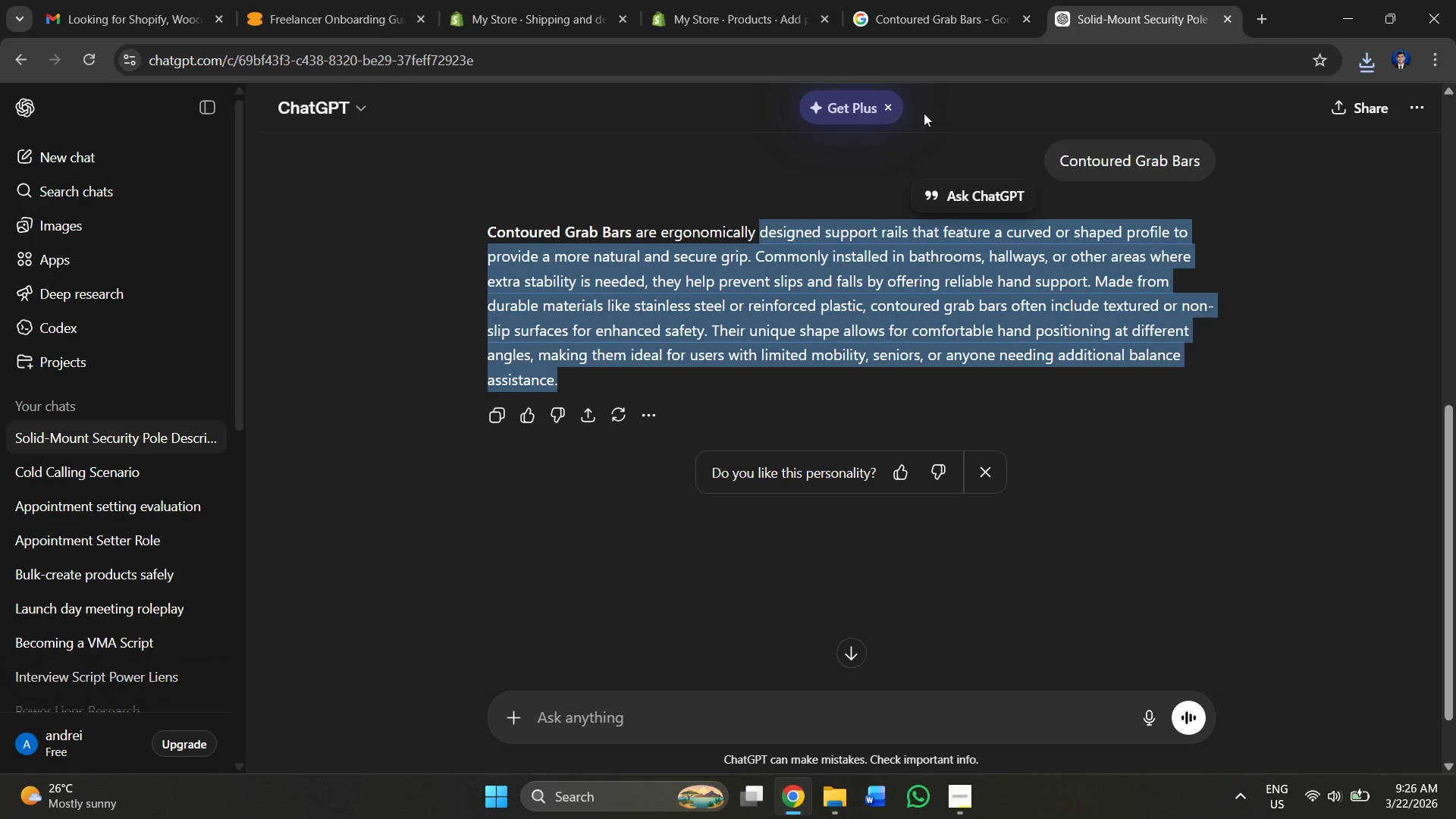 
double_click([709, 0])
 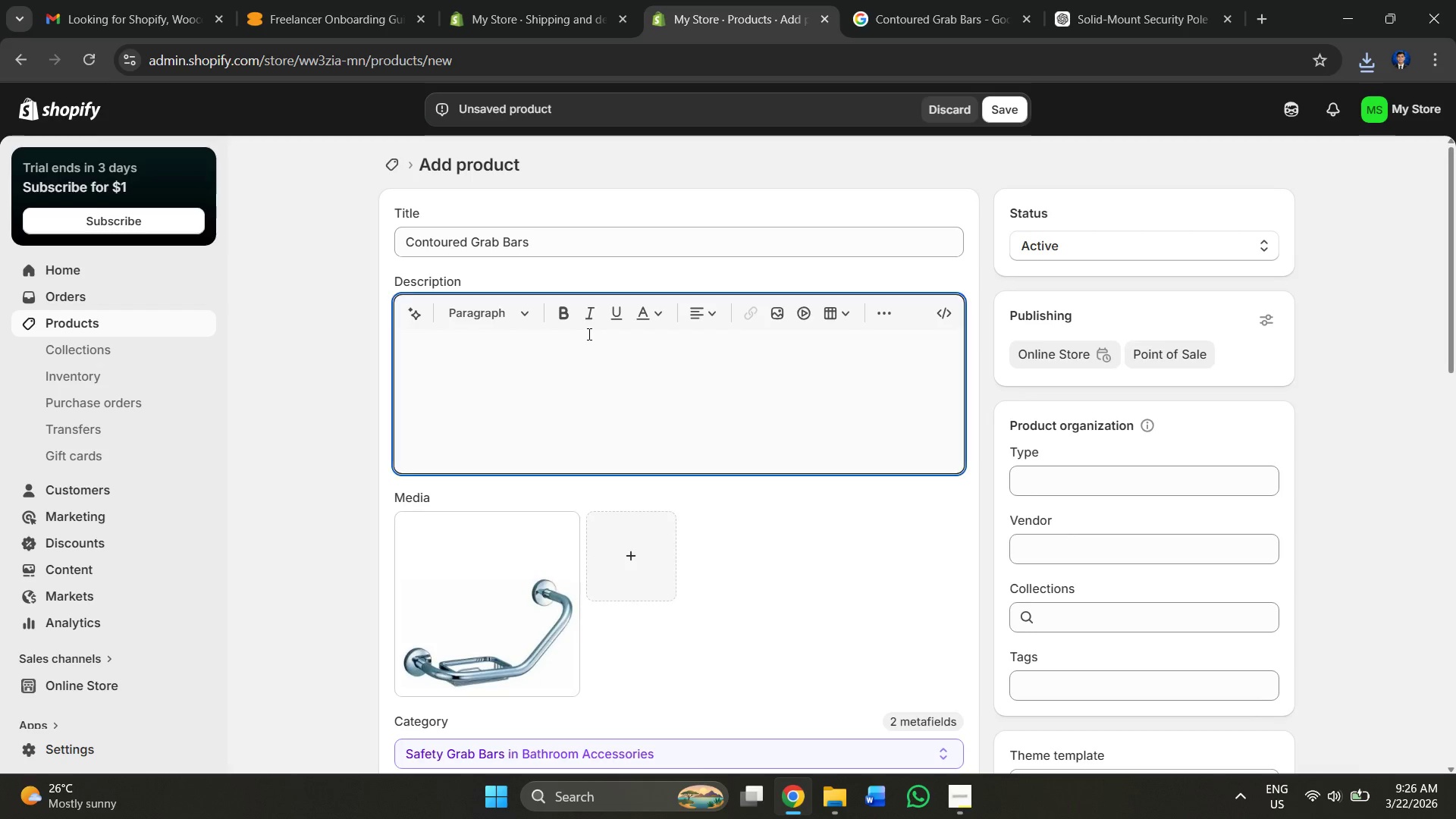 
key(Control+V)
 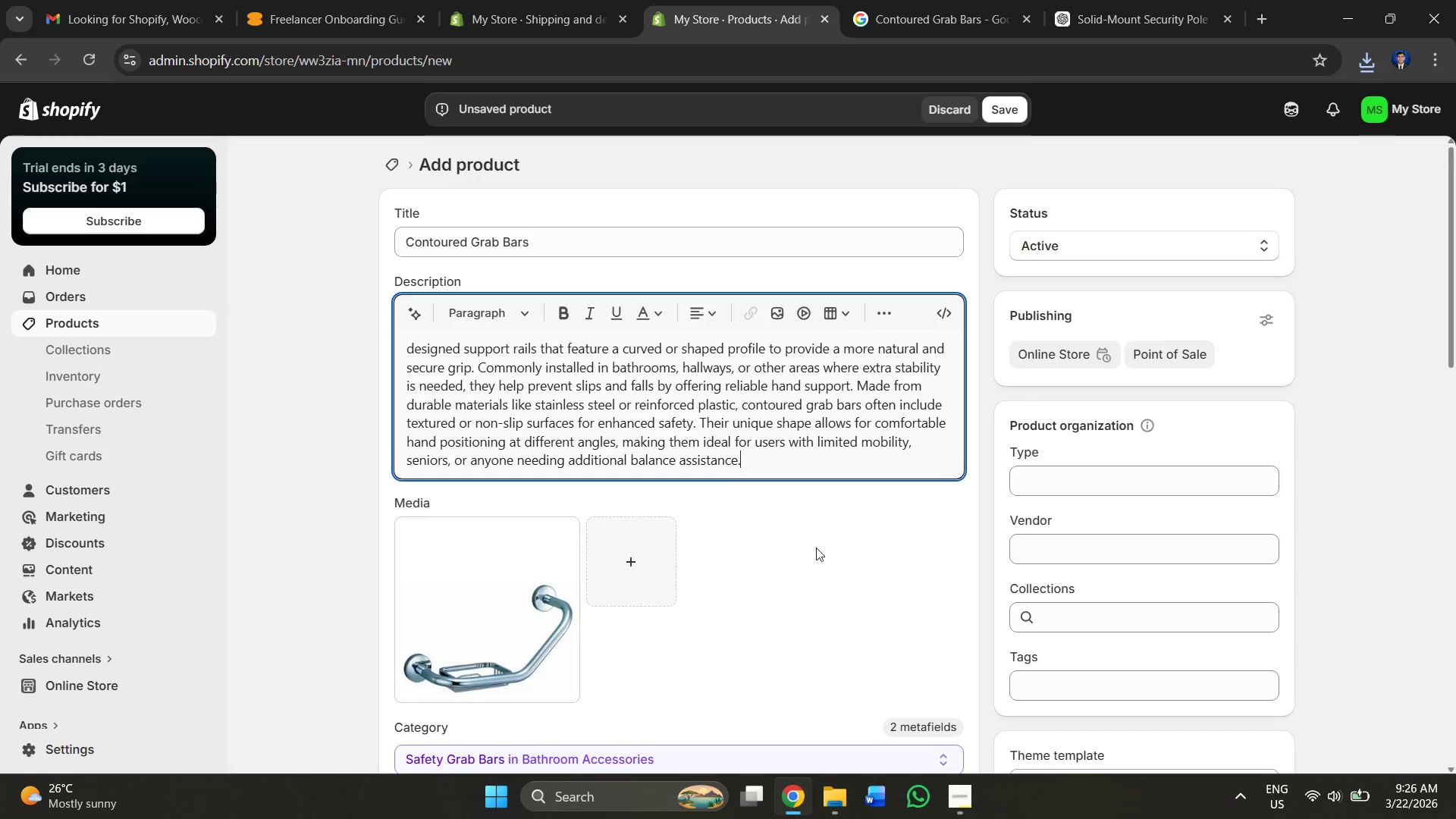 
scroll: coordinate [802, 465], scroll_direction: down, amount: 4.0
 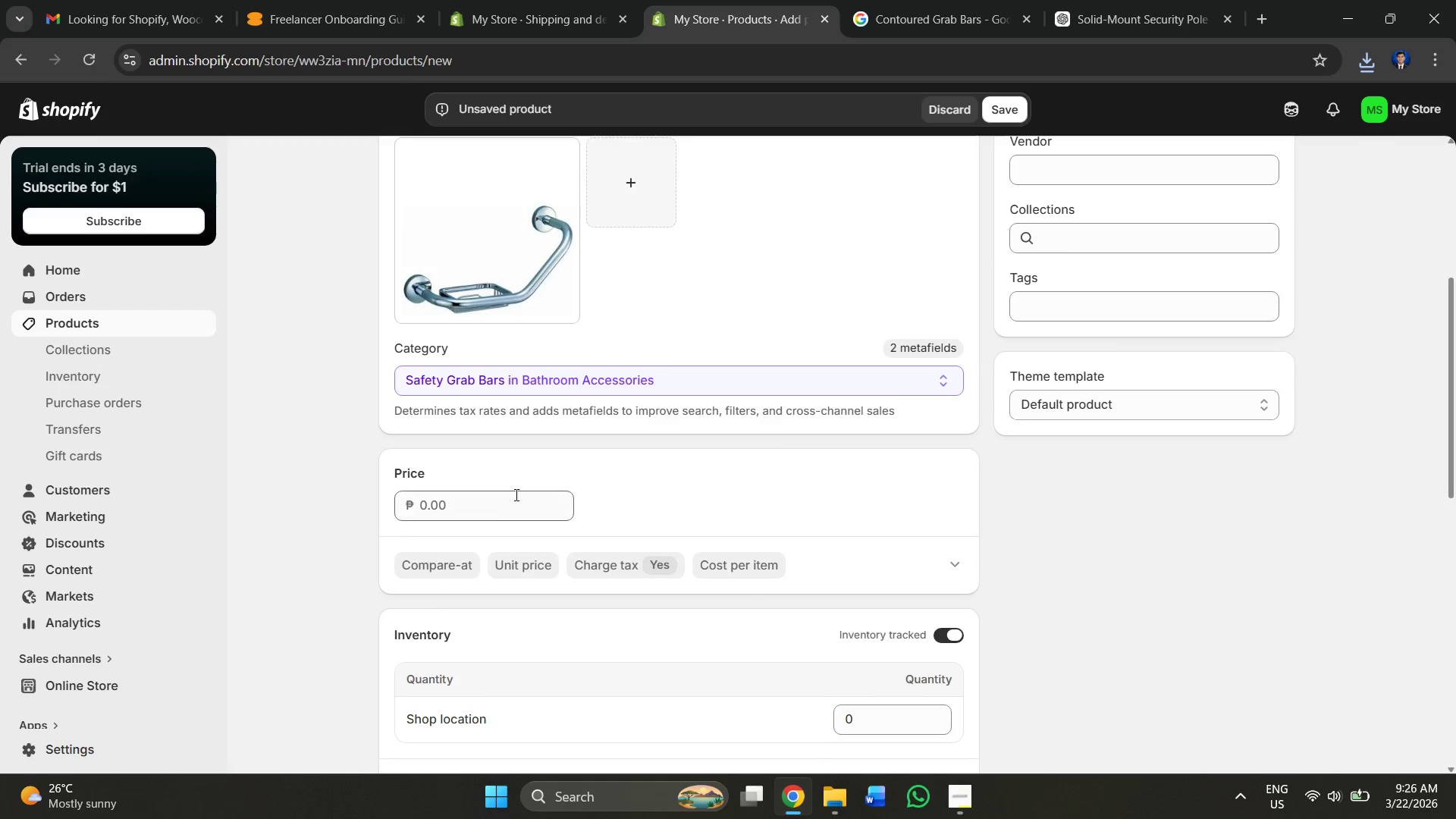 
left_click([495, 509])
 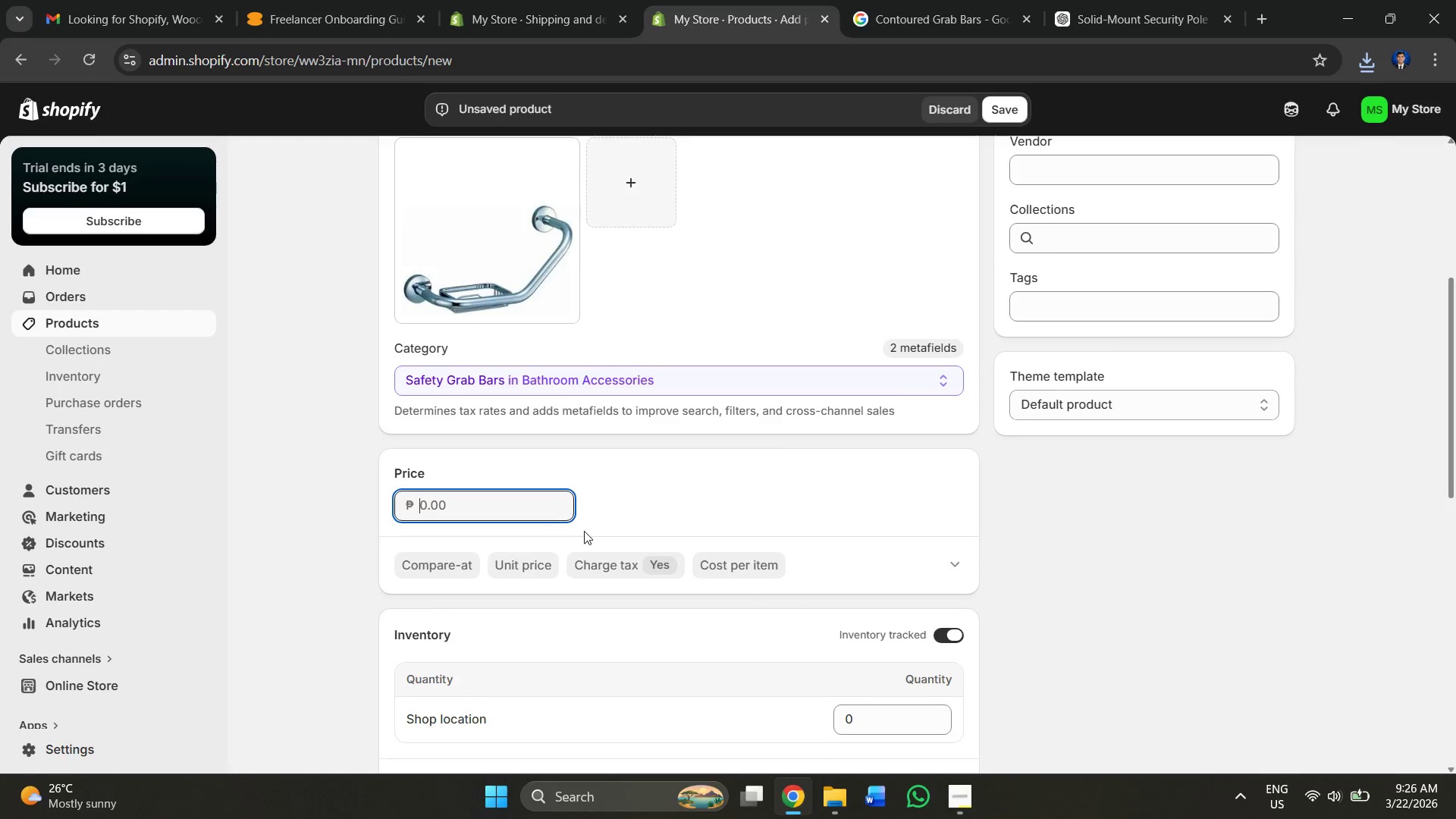 
key(2)
 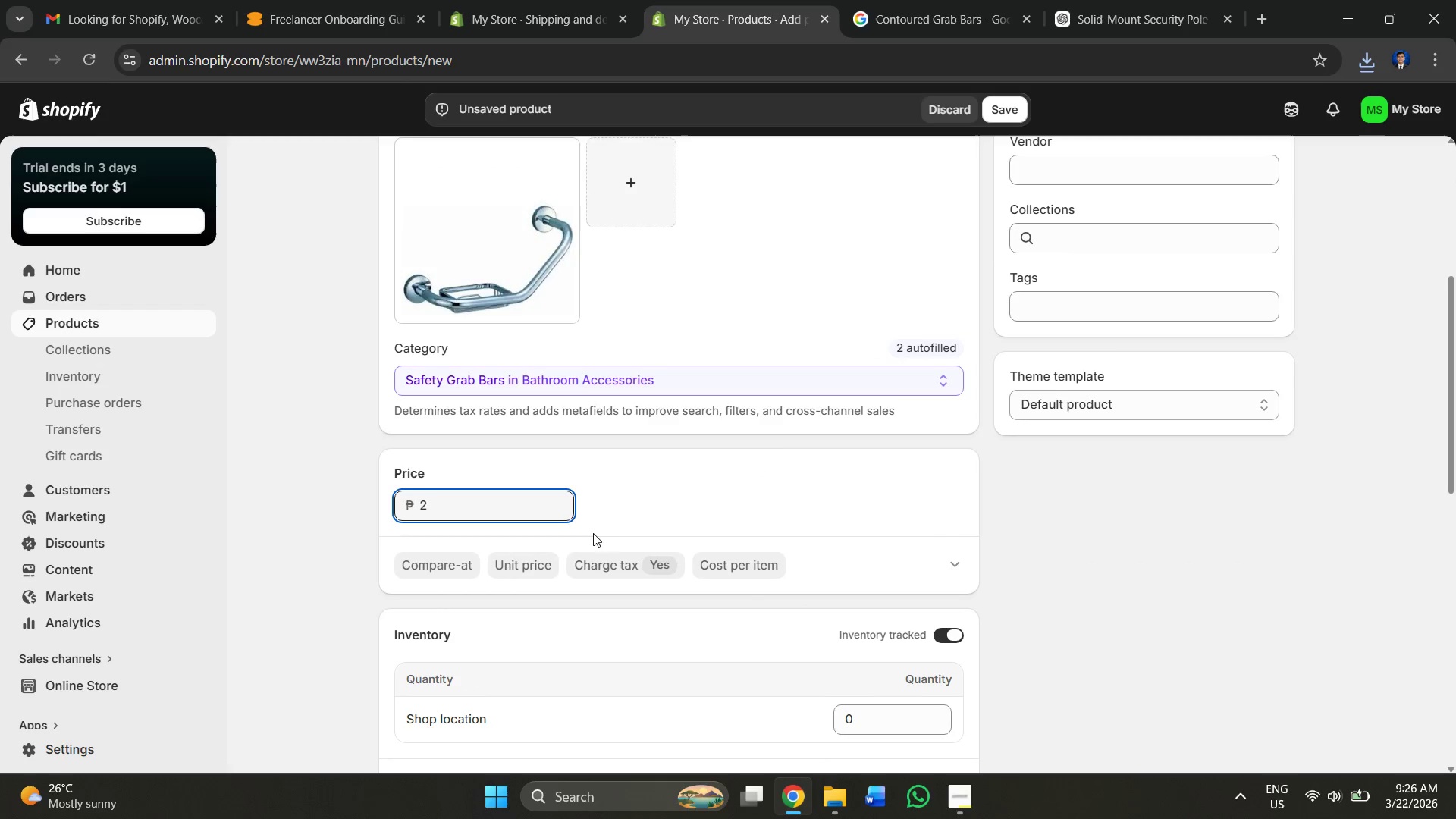 
key(Backspace)
type(2000)
 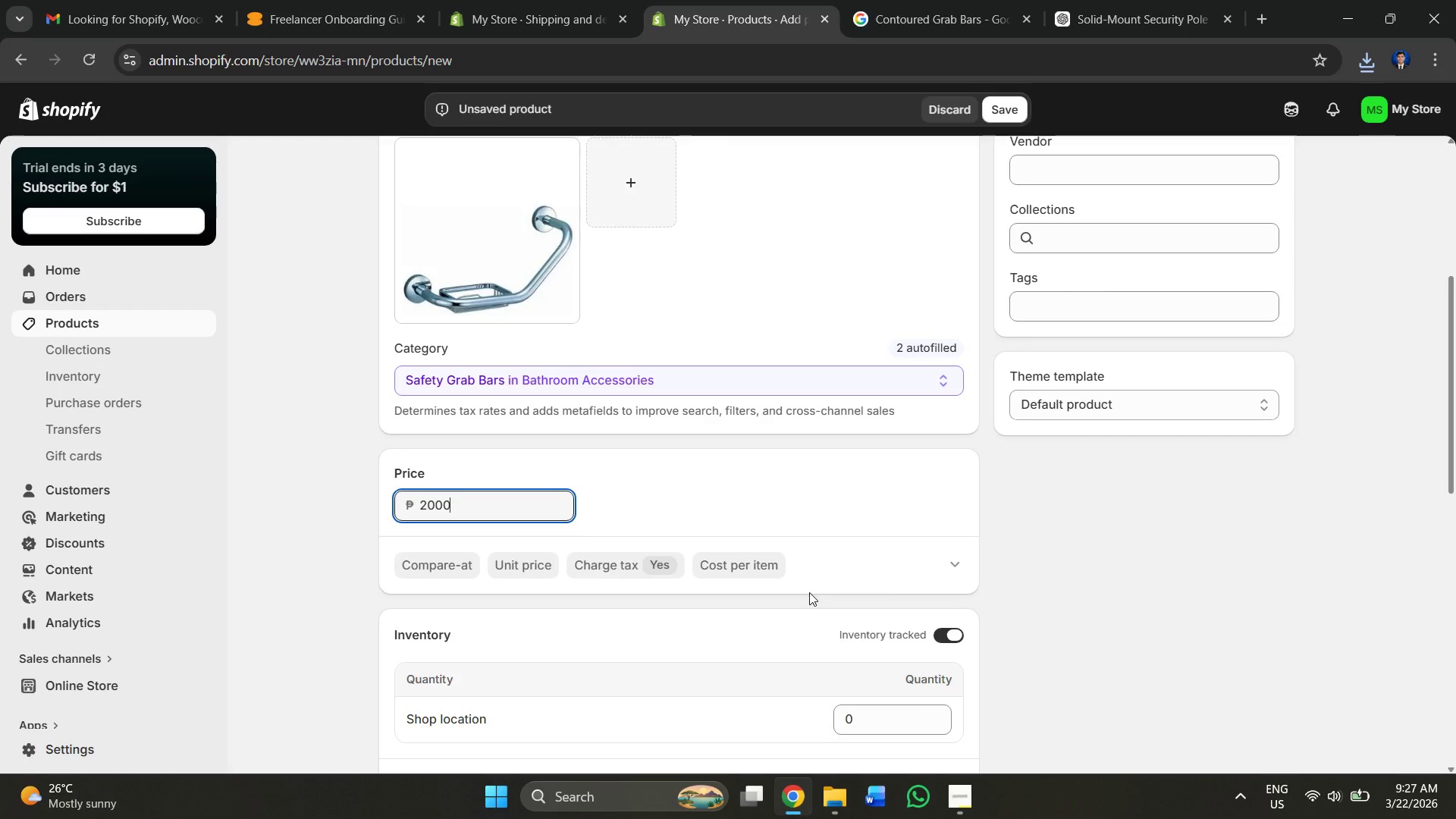 
scroll: coordinate [874, 437], scroll_direction: down, amount: 5.0
 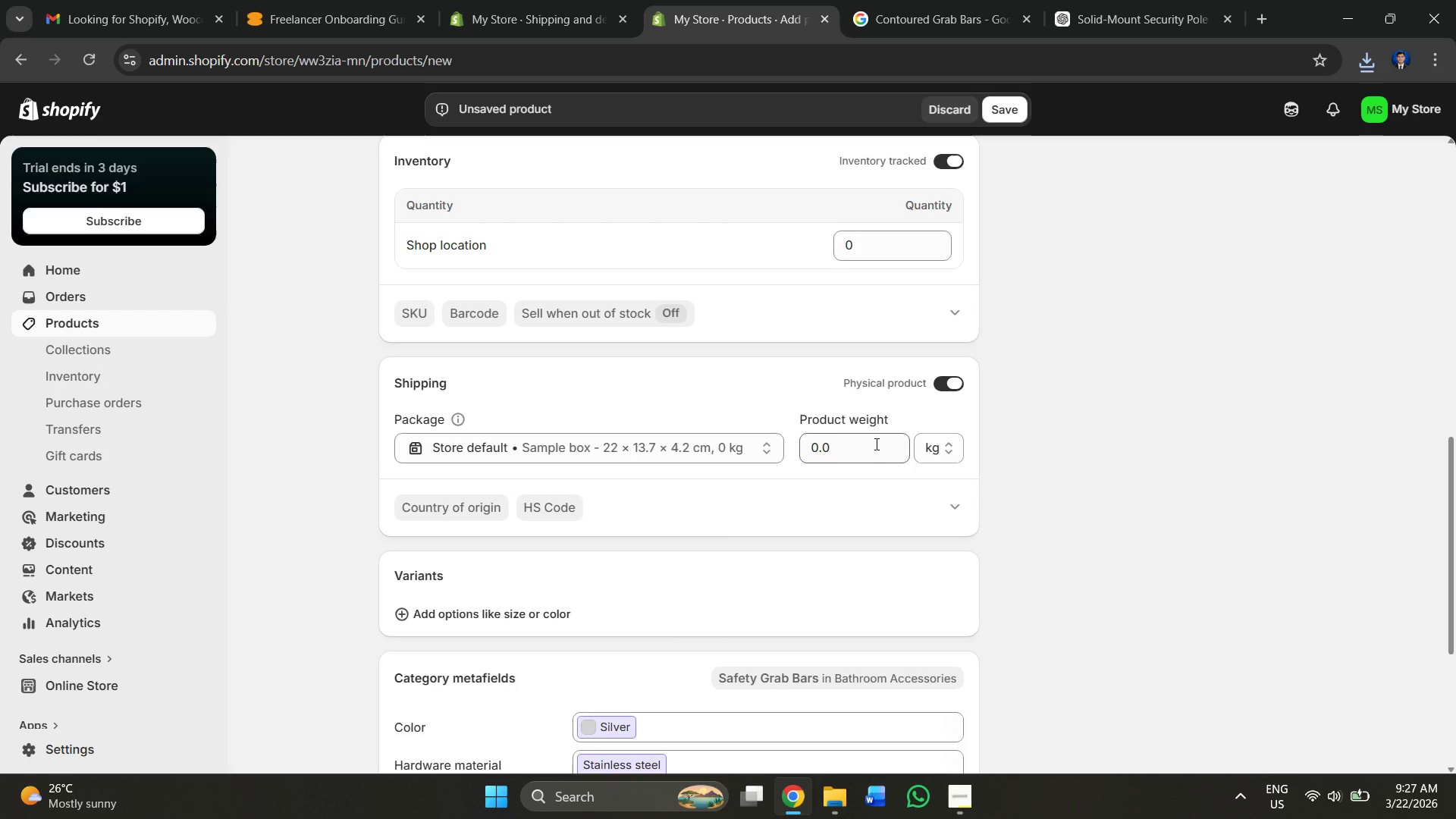 
scroll: coordinate [912, 343], scroll_direction: up, amount: 3.0
 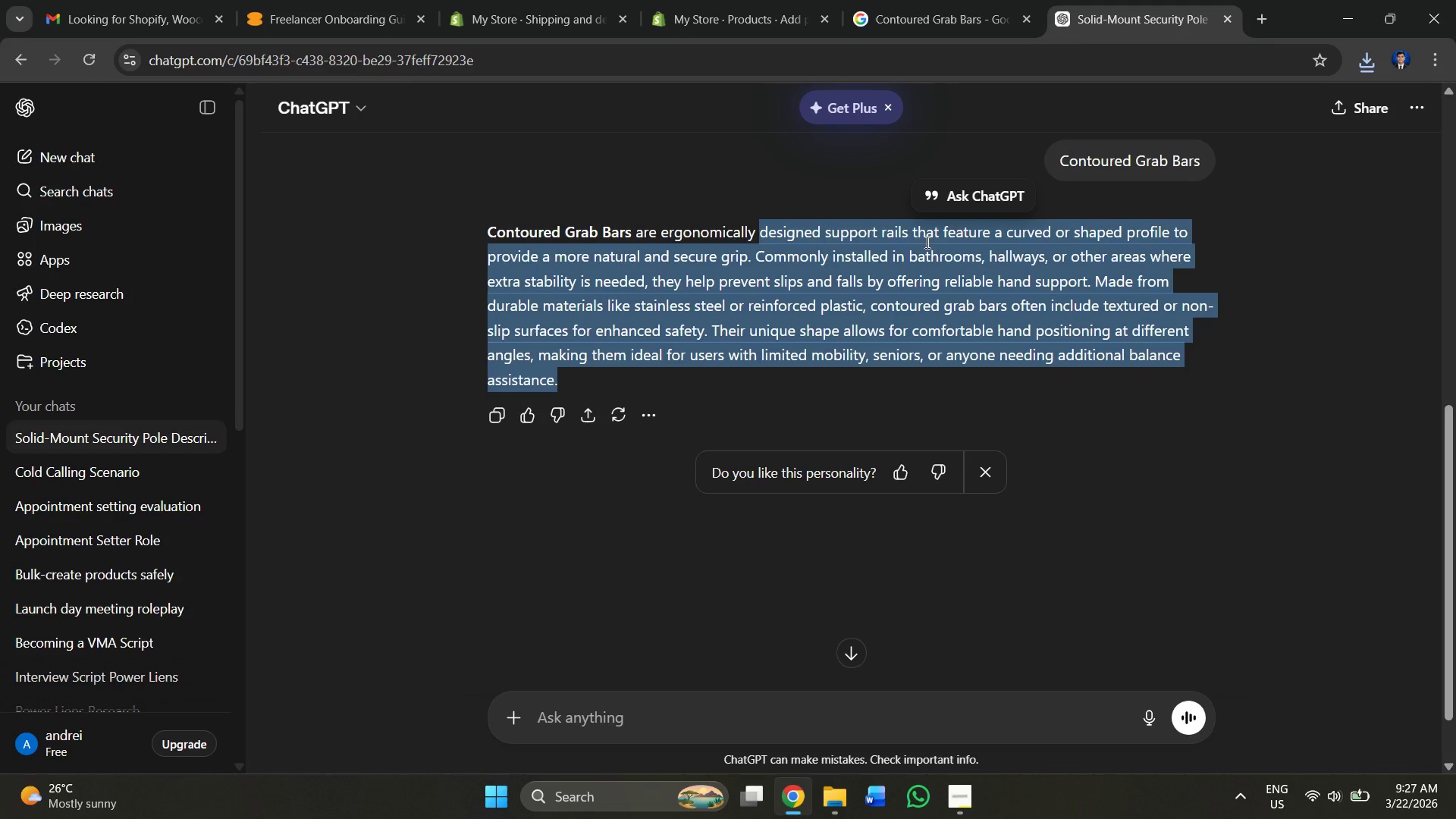 
left_click([966, 0])
 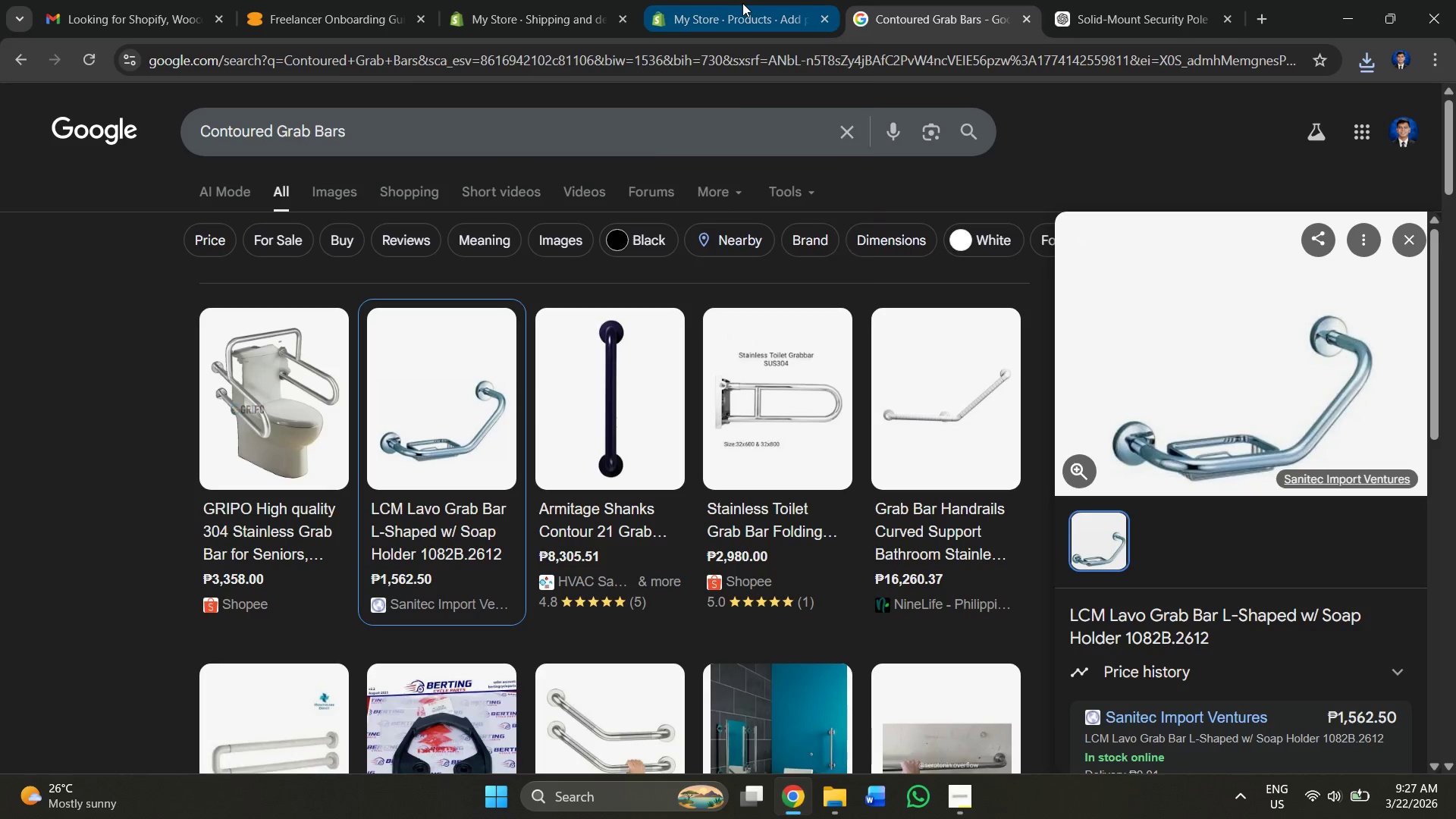 
key(Alt+AltLeft)
 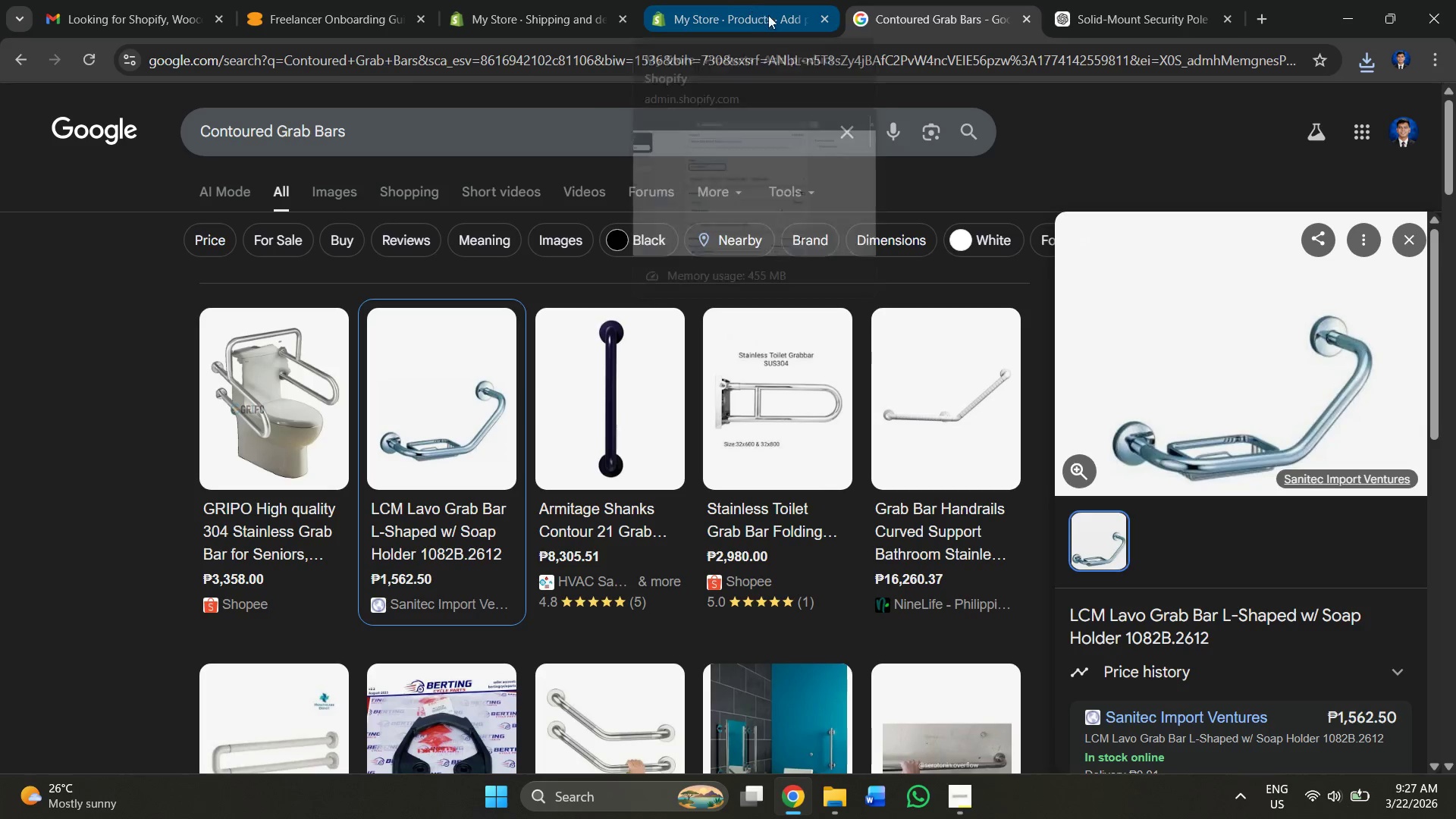 
key(Alt+Tab)